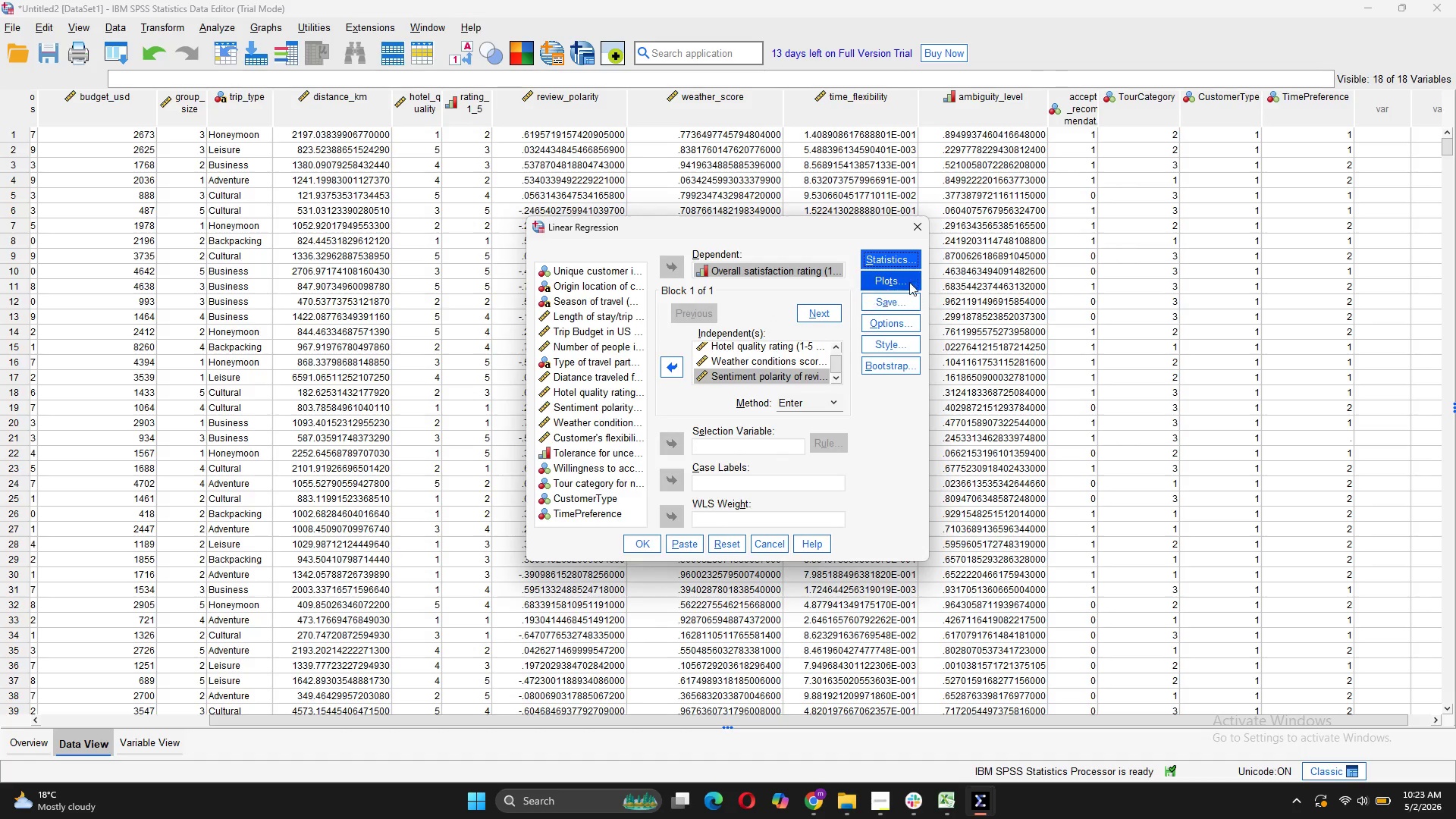 
left_click([908, 279])
 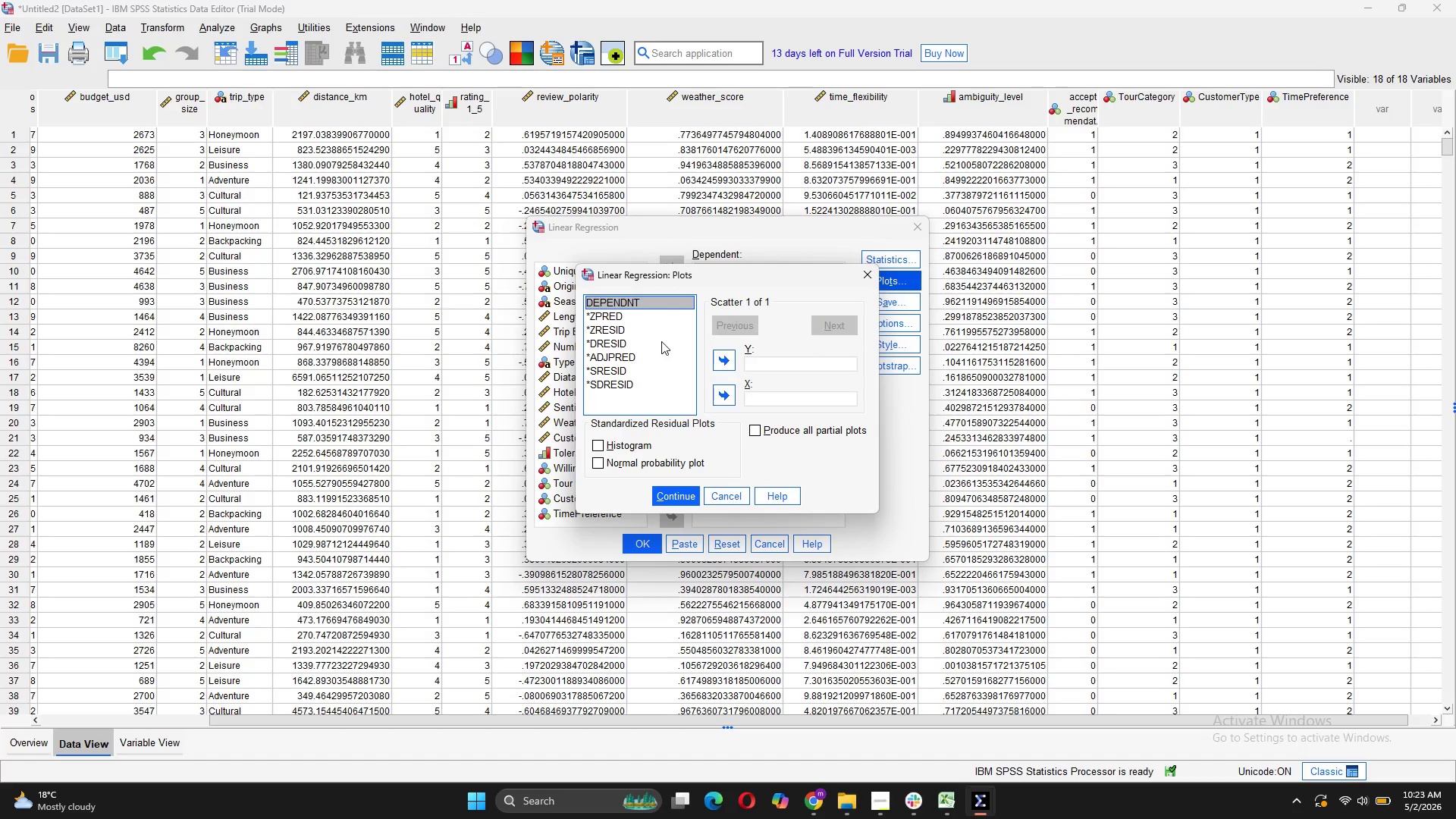 
left_click([621, 332])
 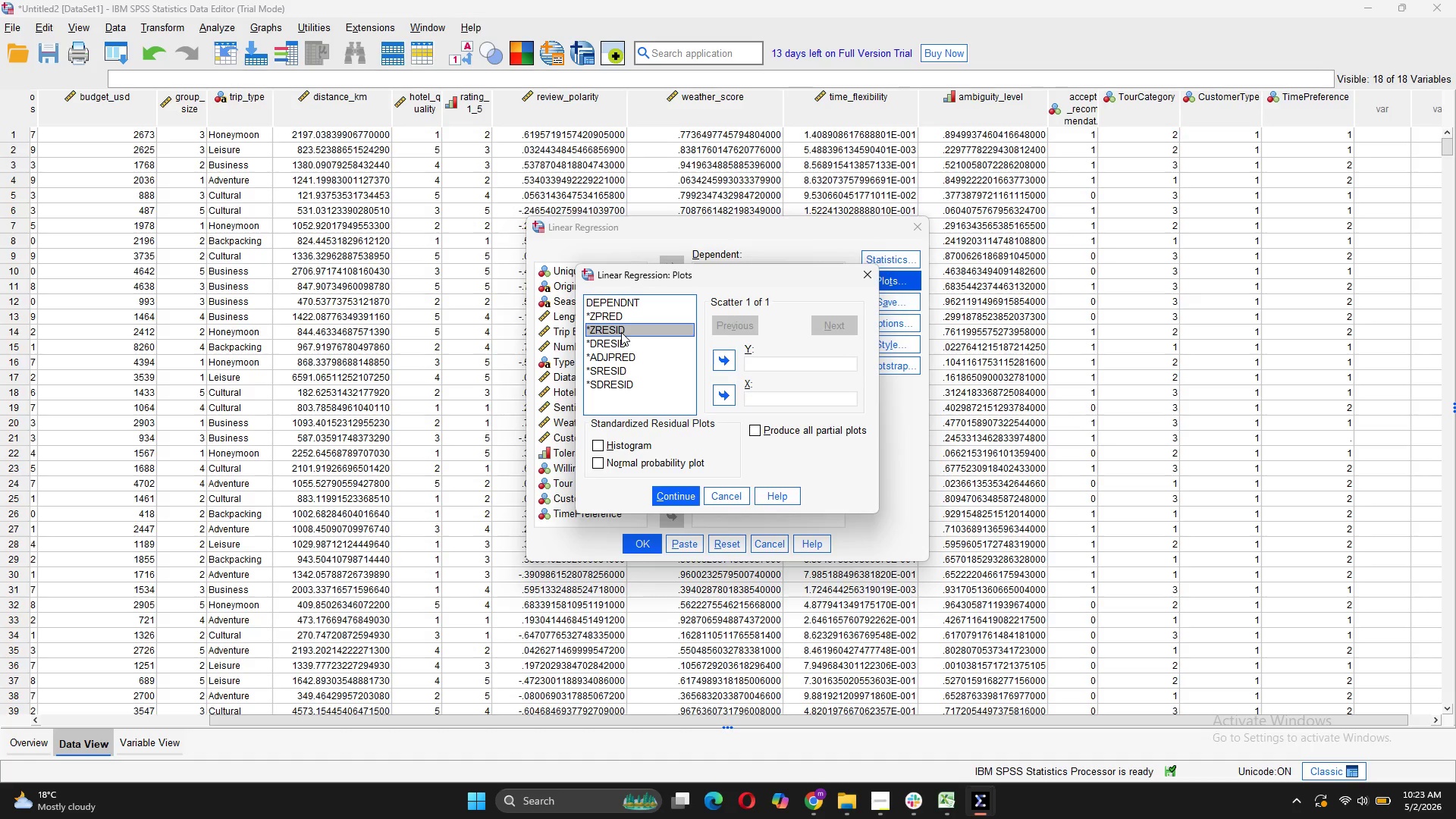 
wait(5.22)
 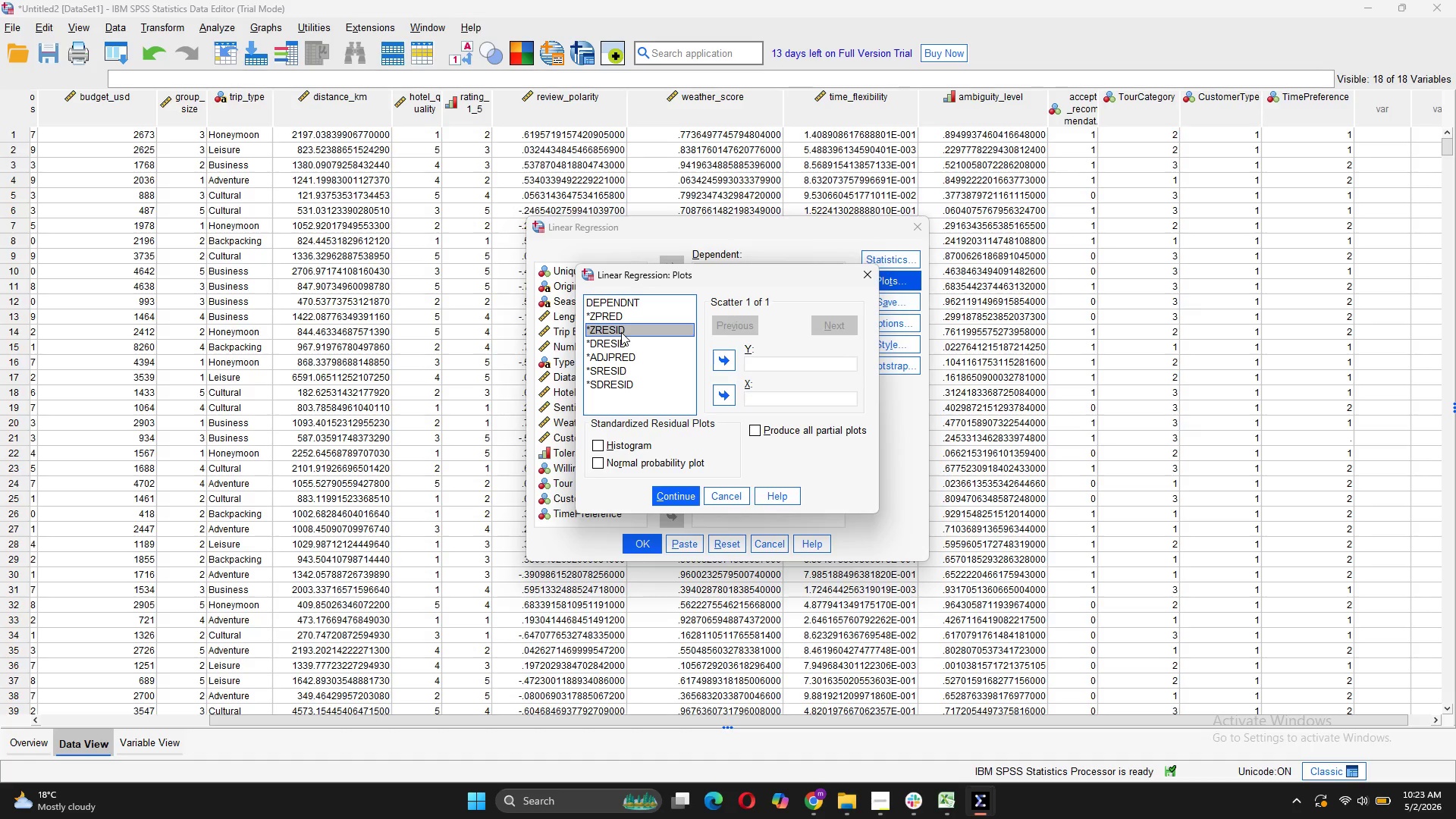 
left_click([722, 363])
 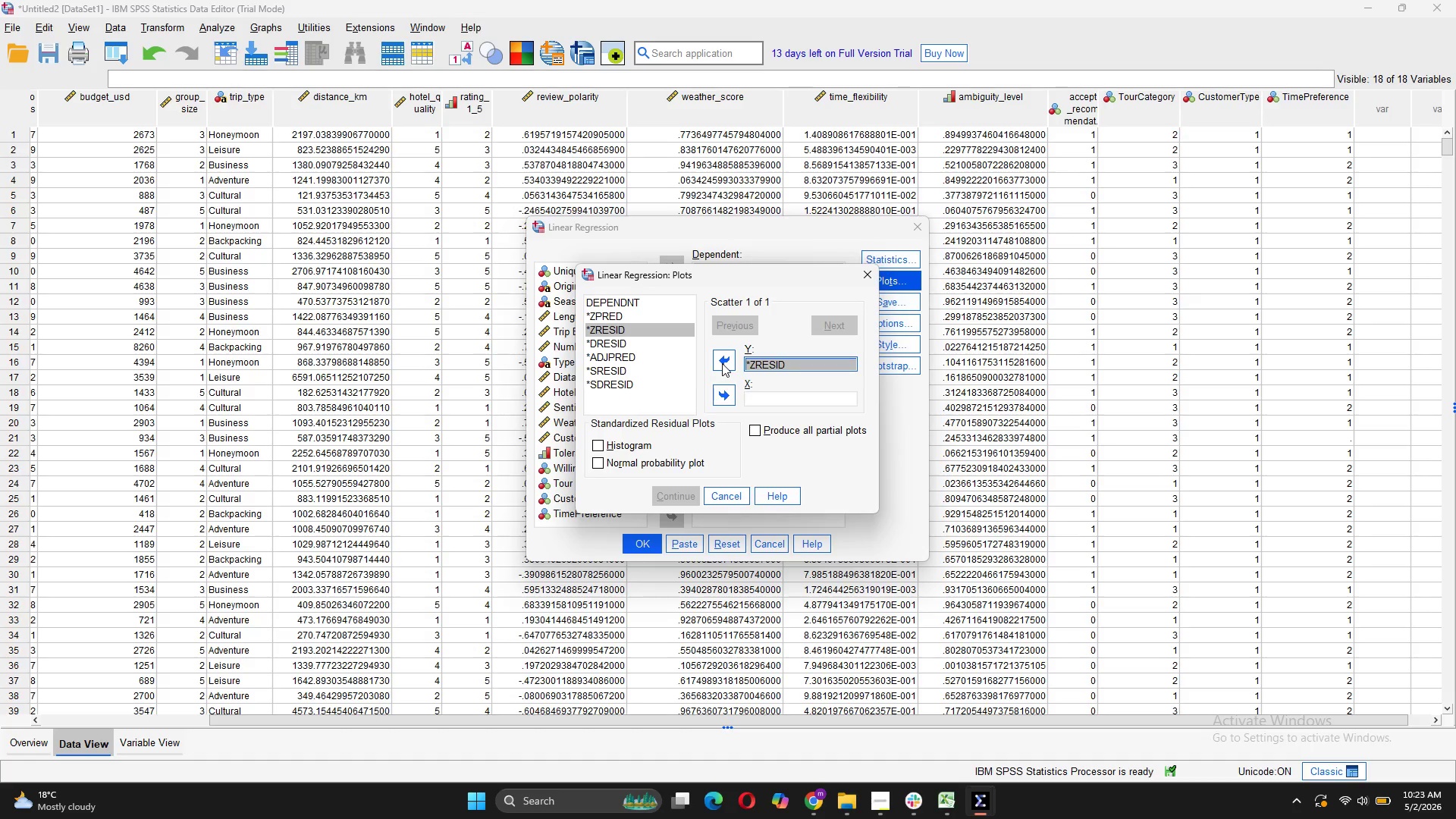 
wait(6.38)
 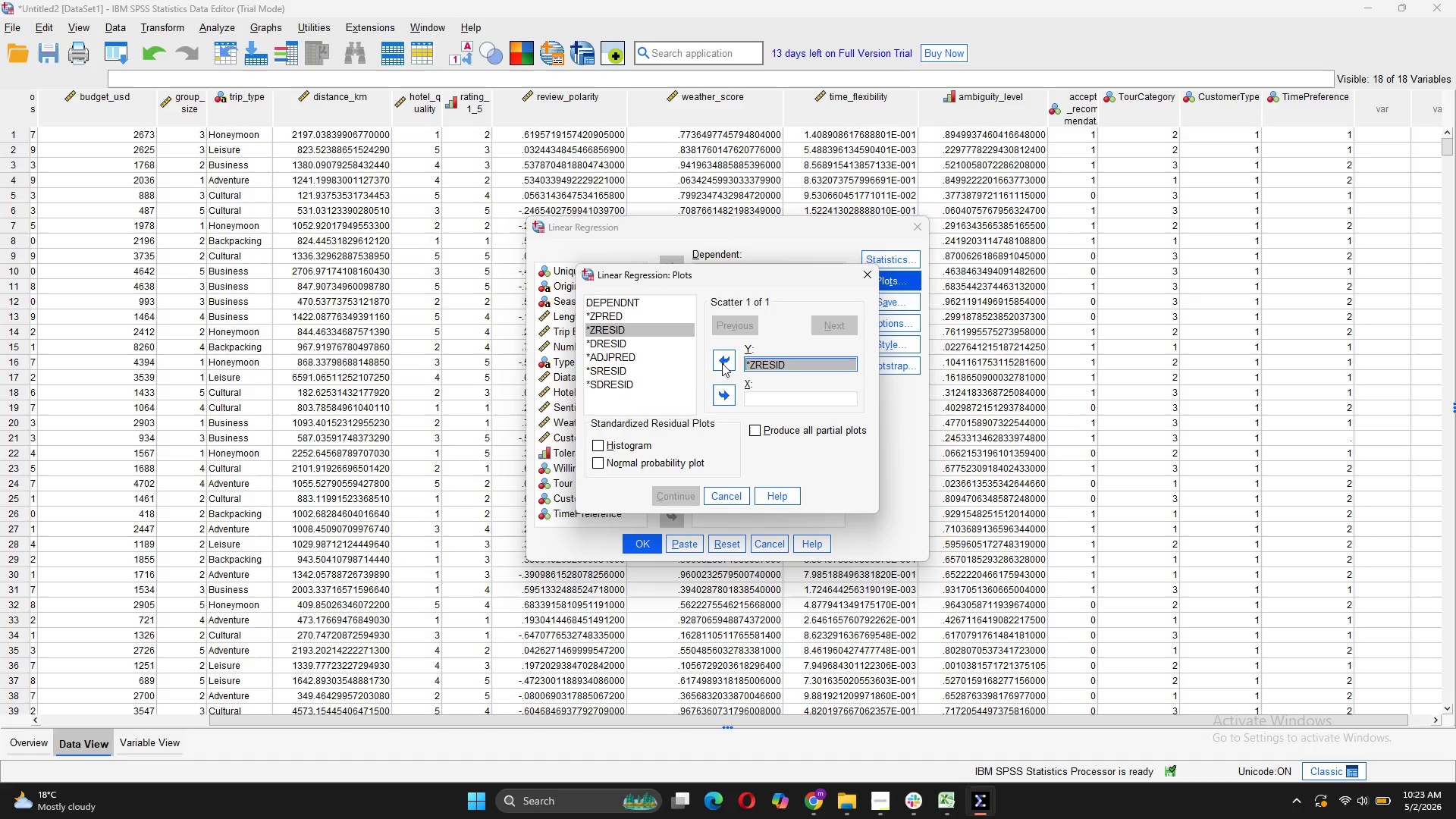 
left_click([617, 308])
 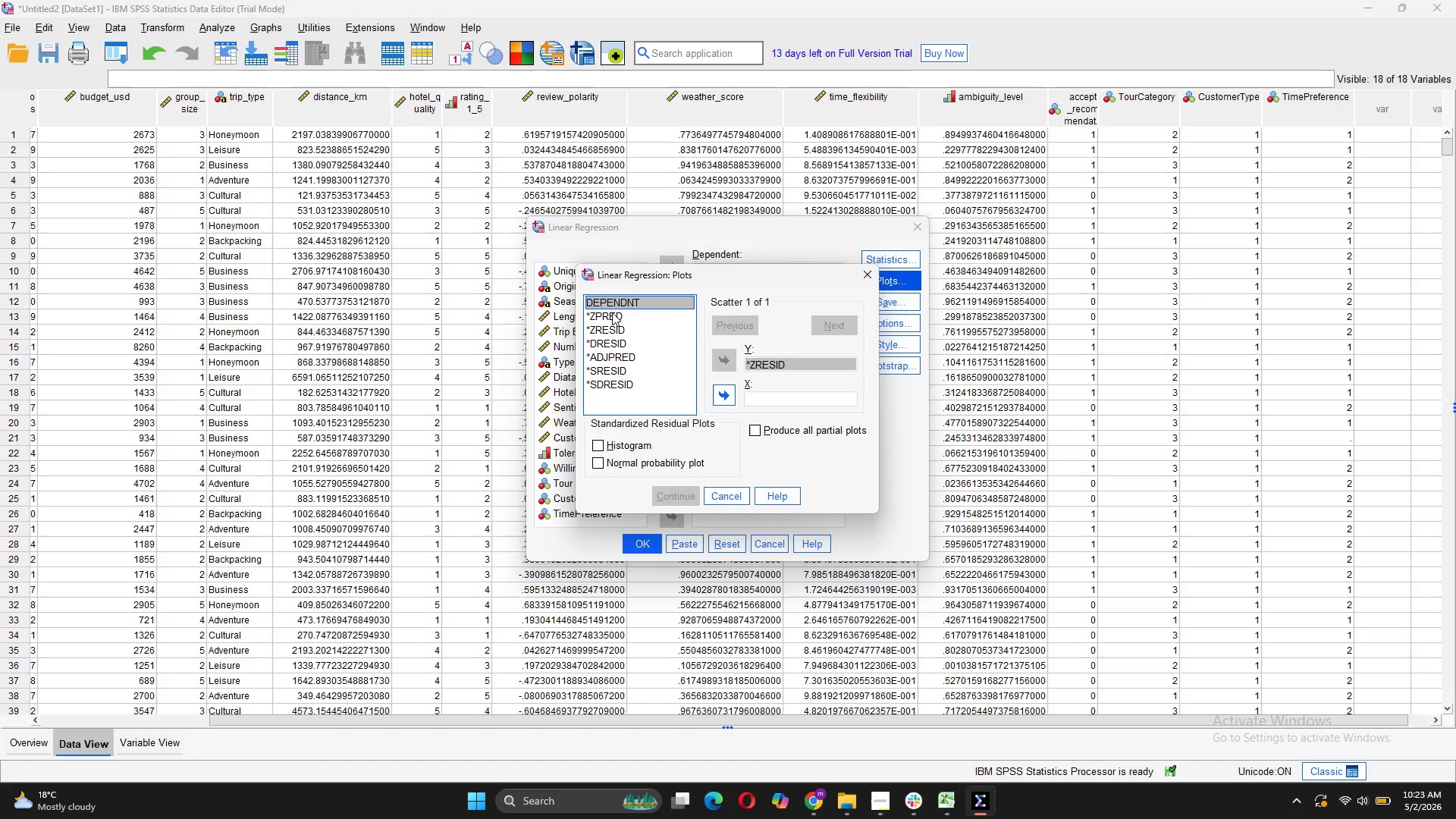 
left_click([612, 312])
 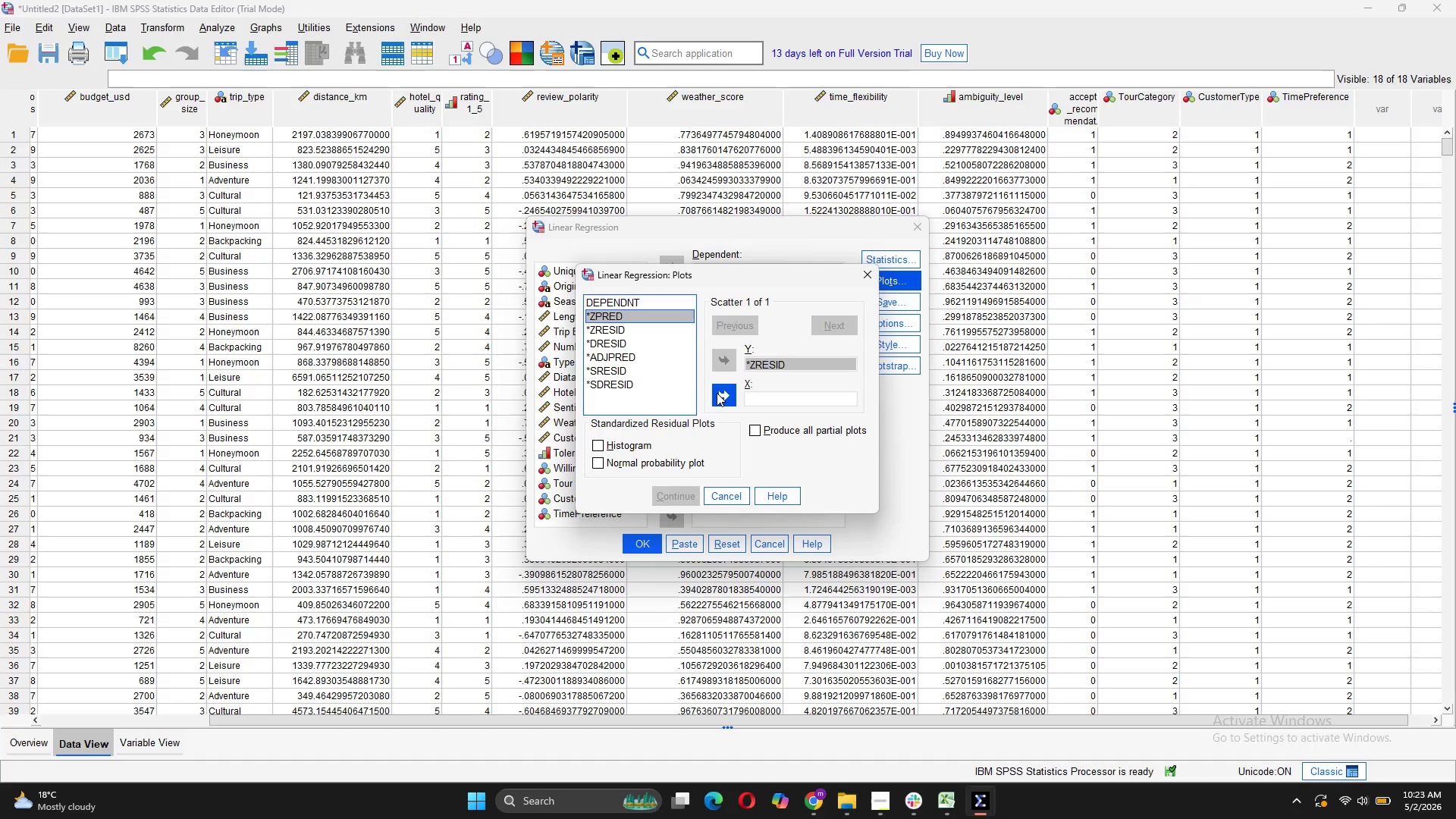 
left_click([717, 391])
 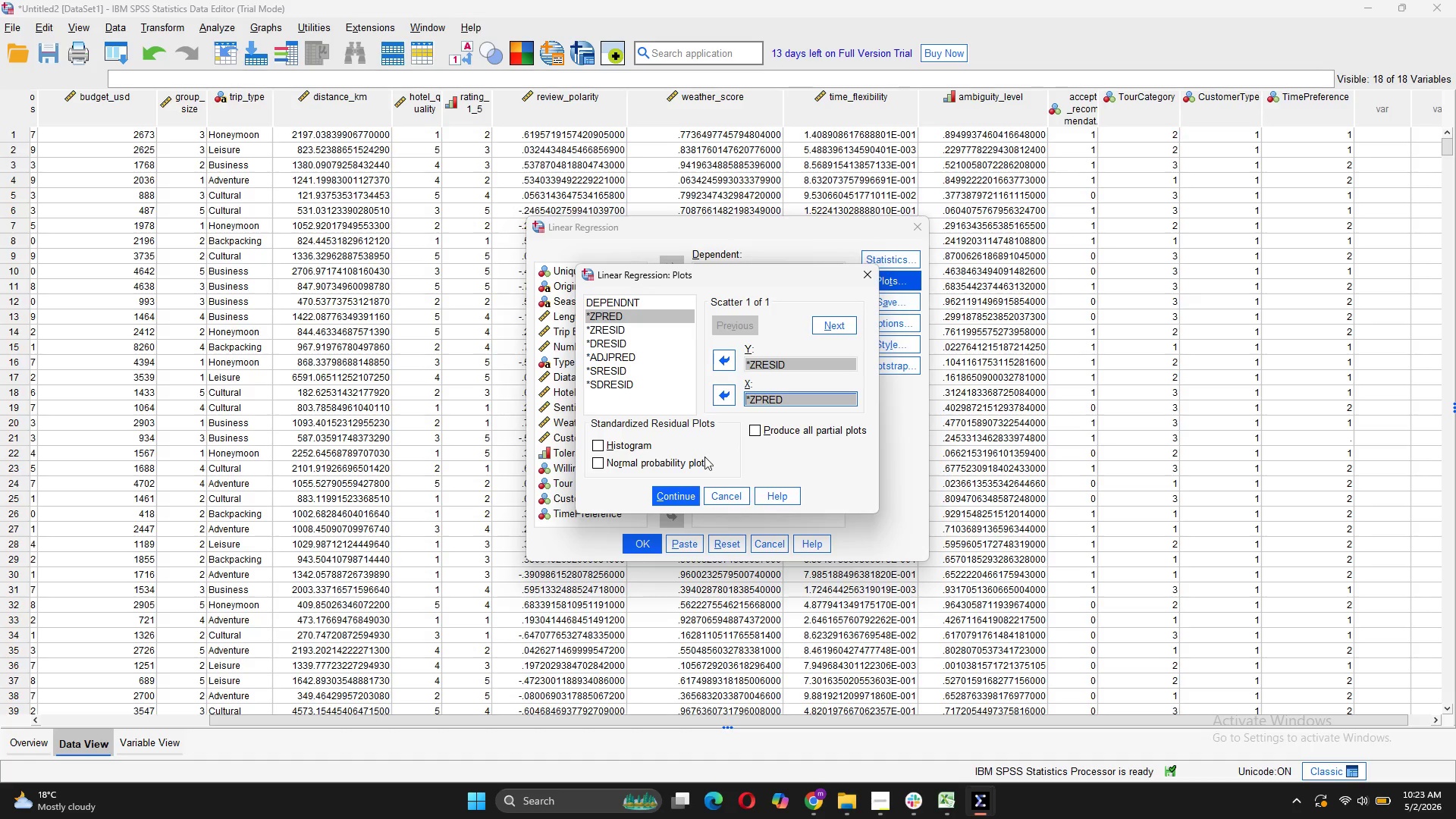 
wait(9.39)
 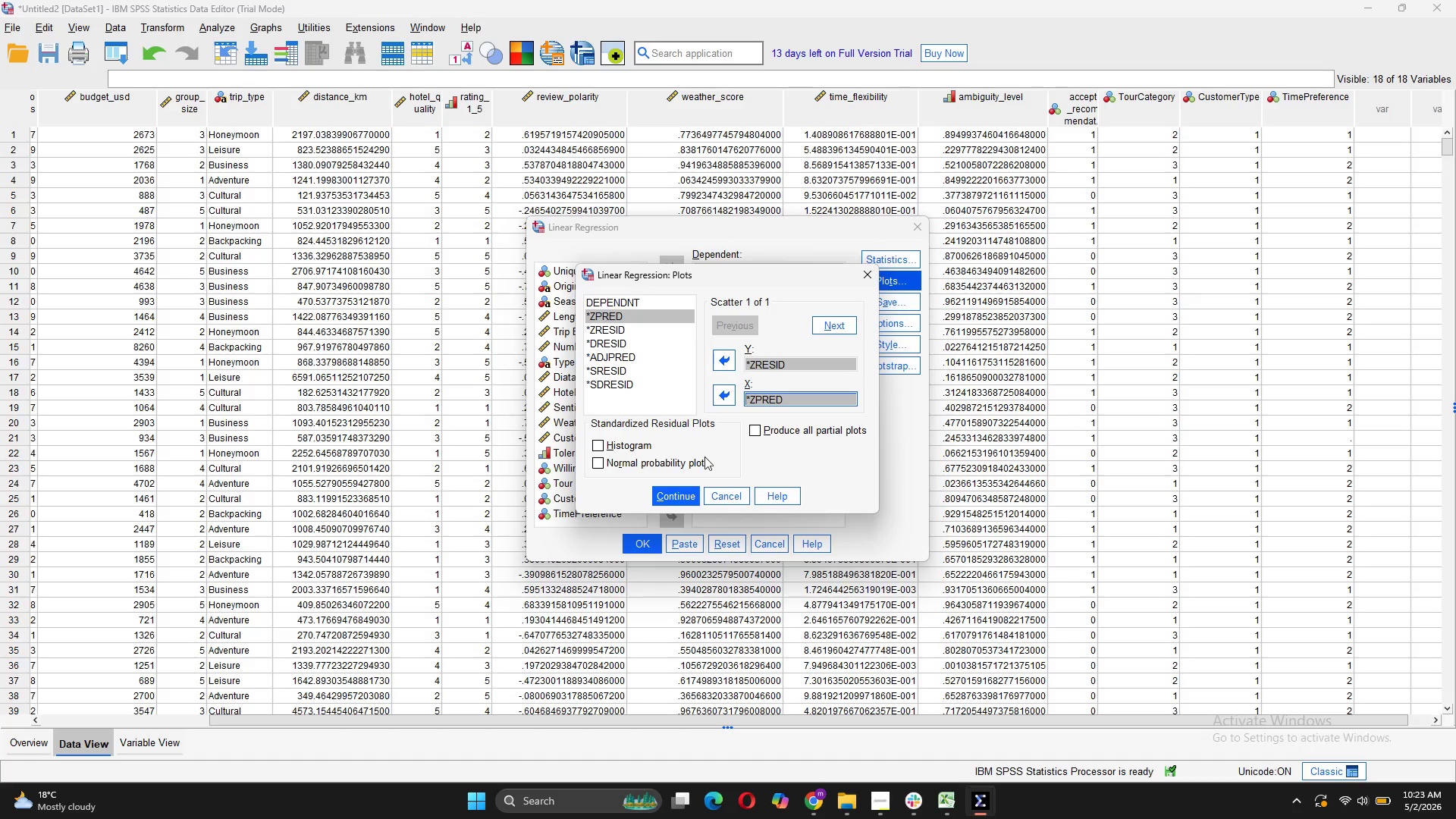 
left_click([683, 463])
 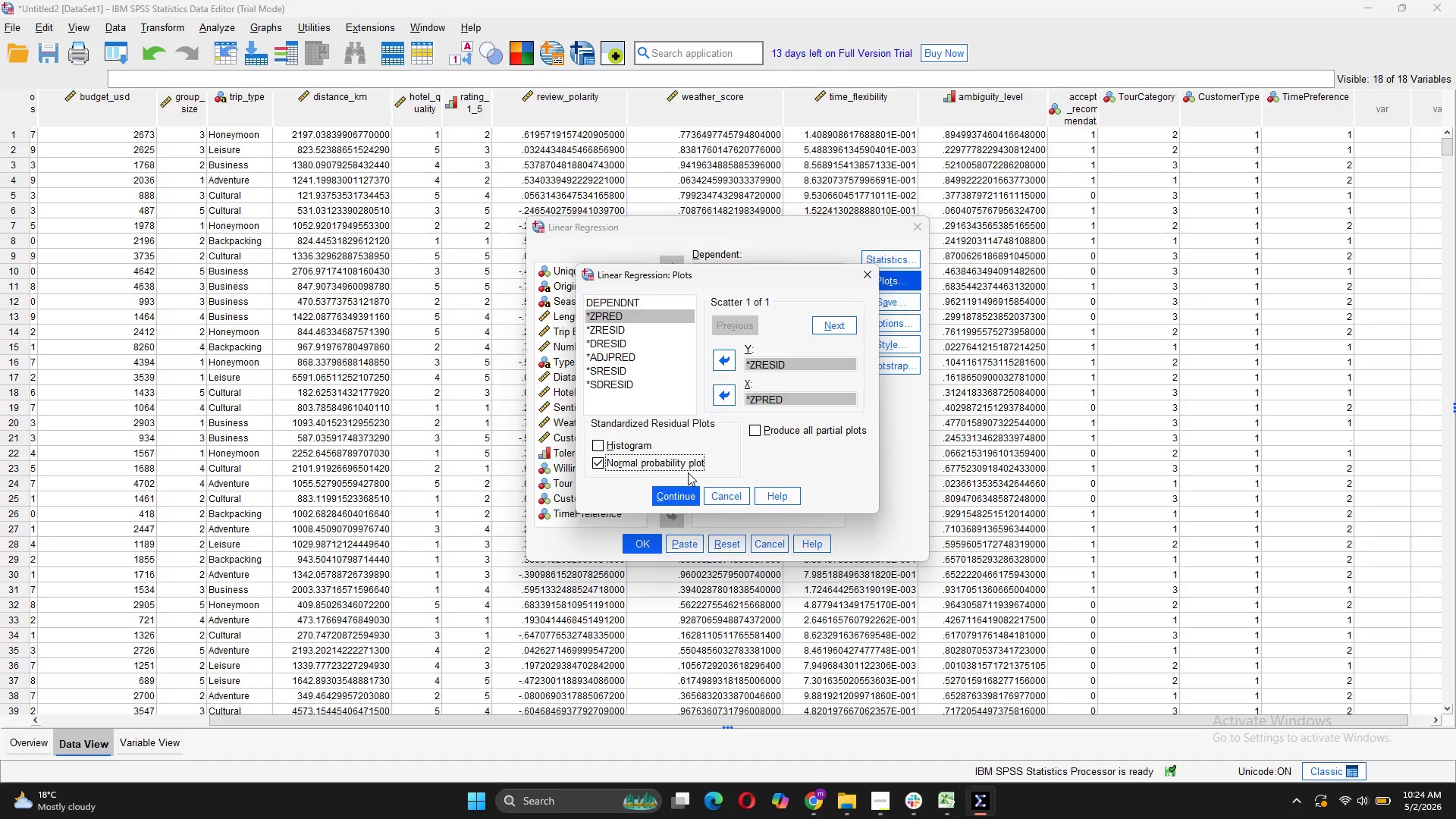 
wait(5.11)
 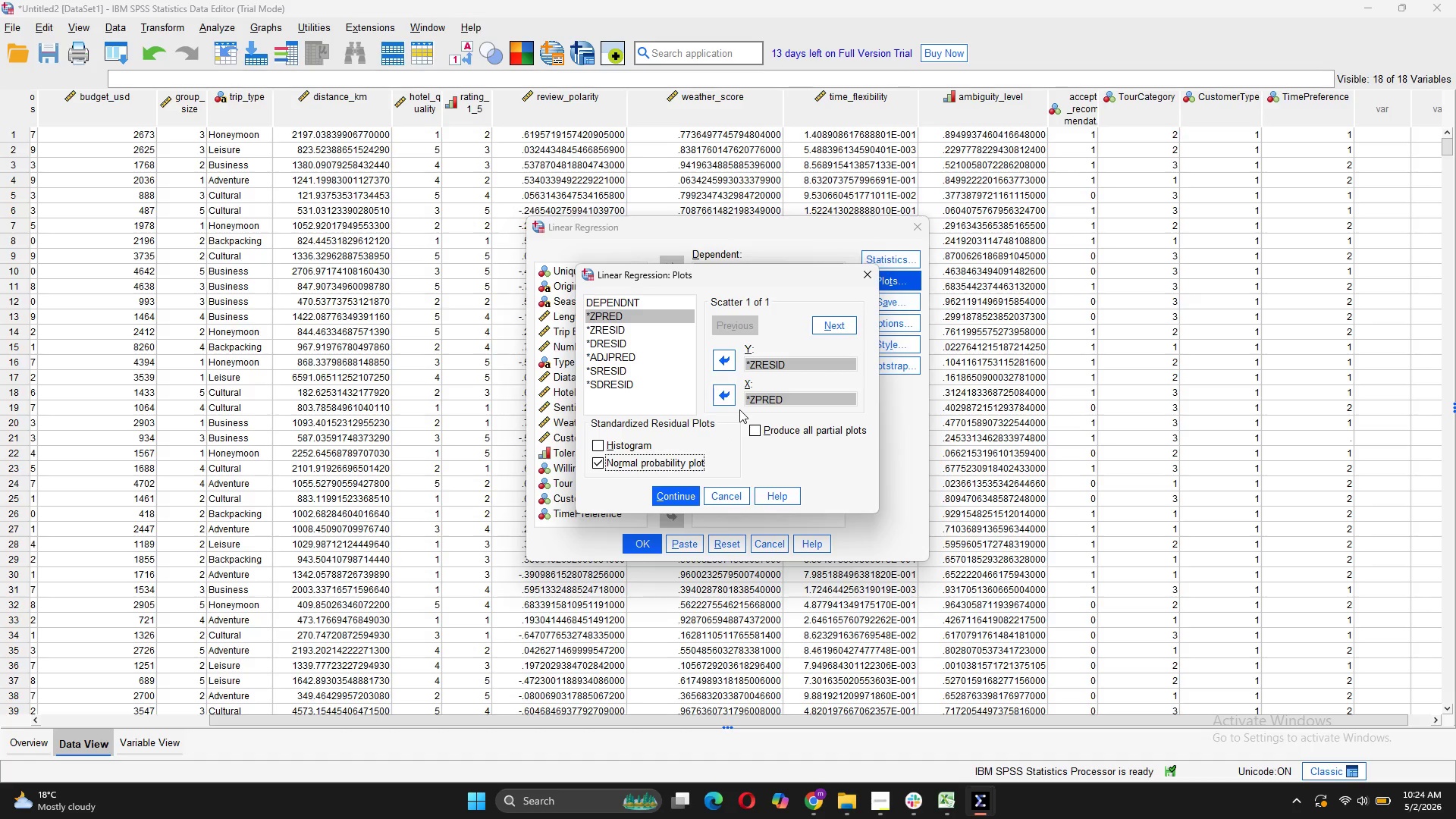 
left_click([676, 501])
 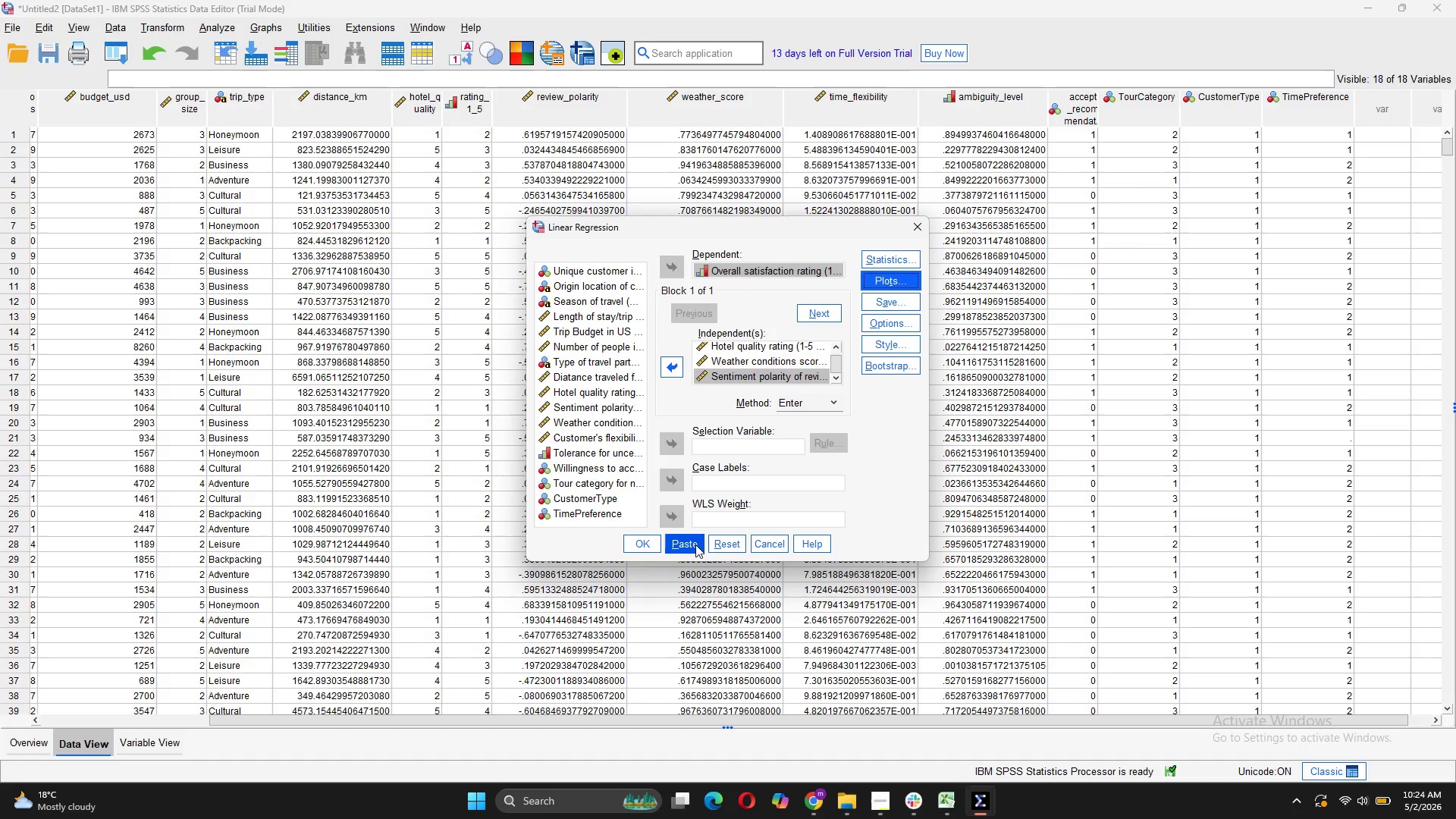 
left_click([694, 544])
 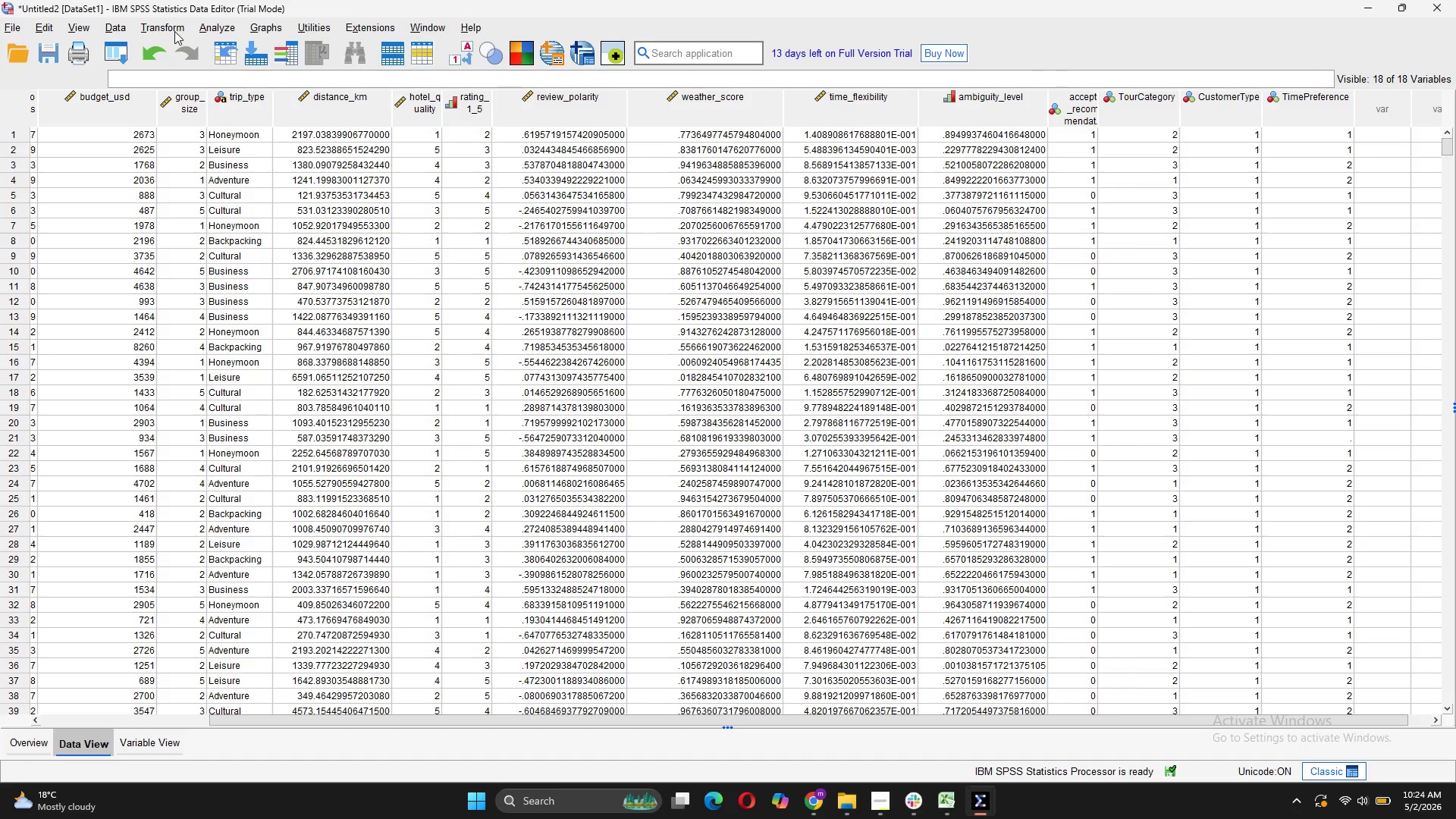 
left_click([221, 21])
 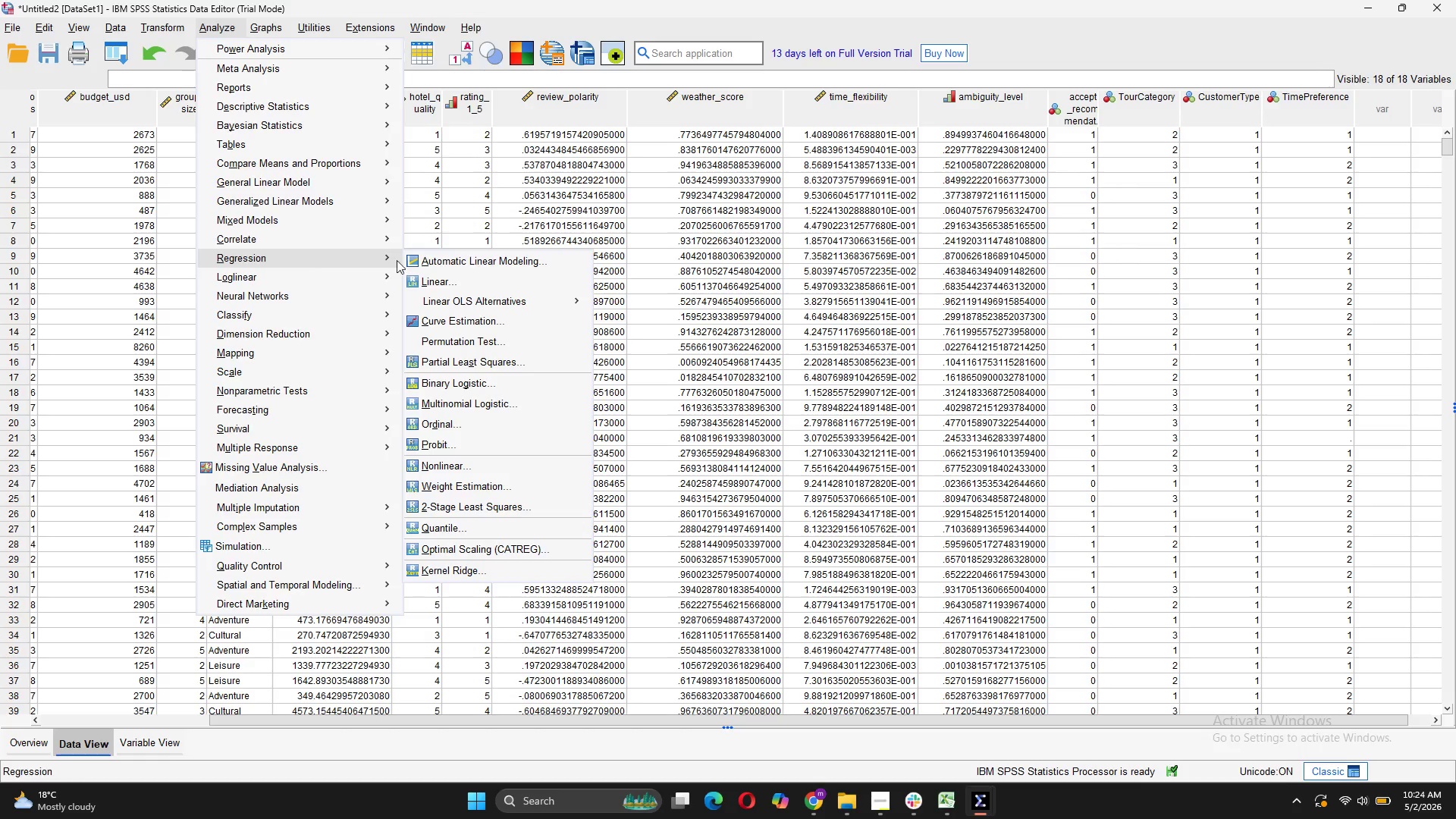 
left_click([444, 286])
 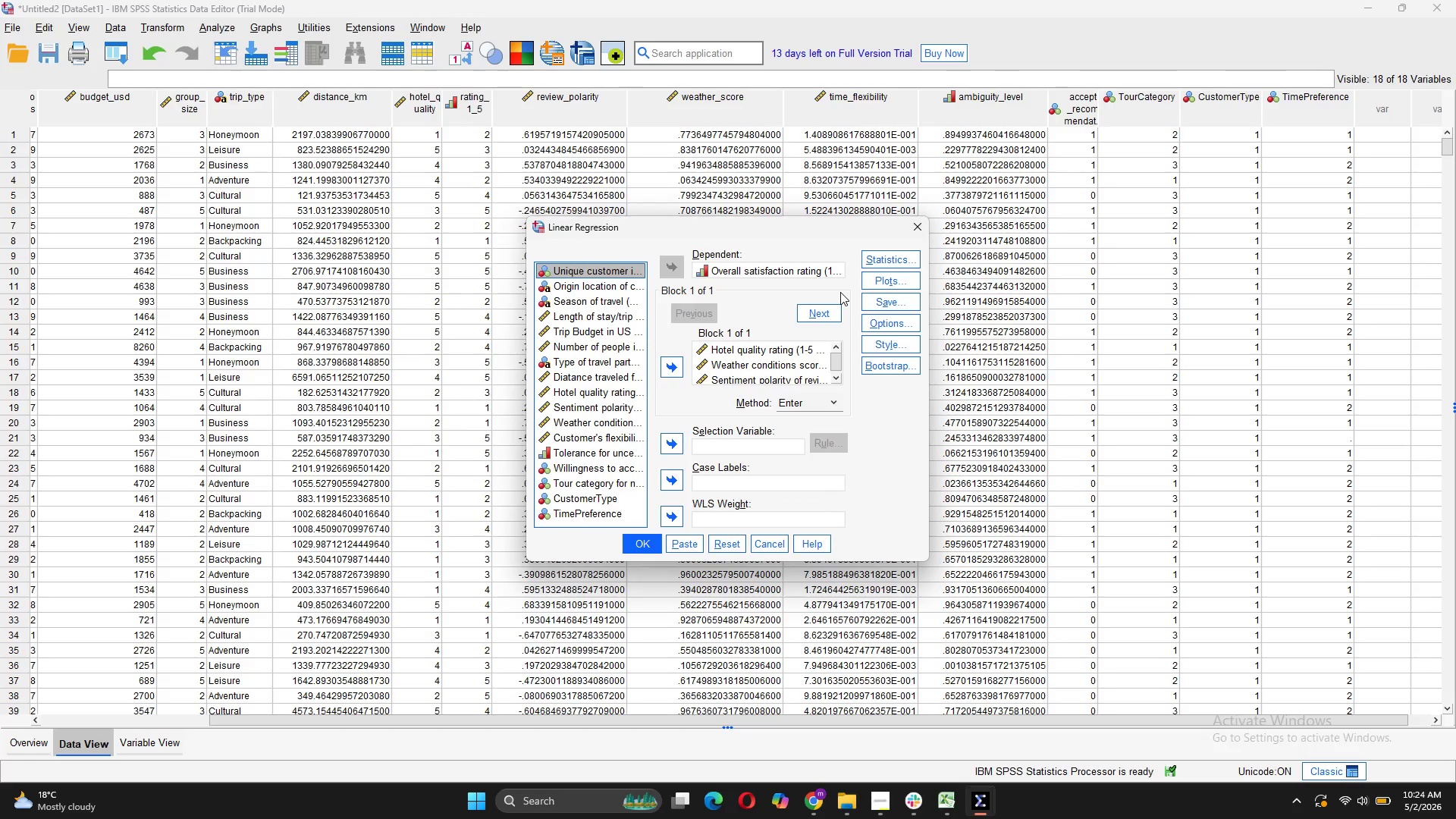 
wait(5.27)
 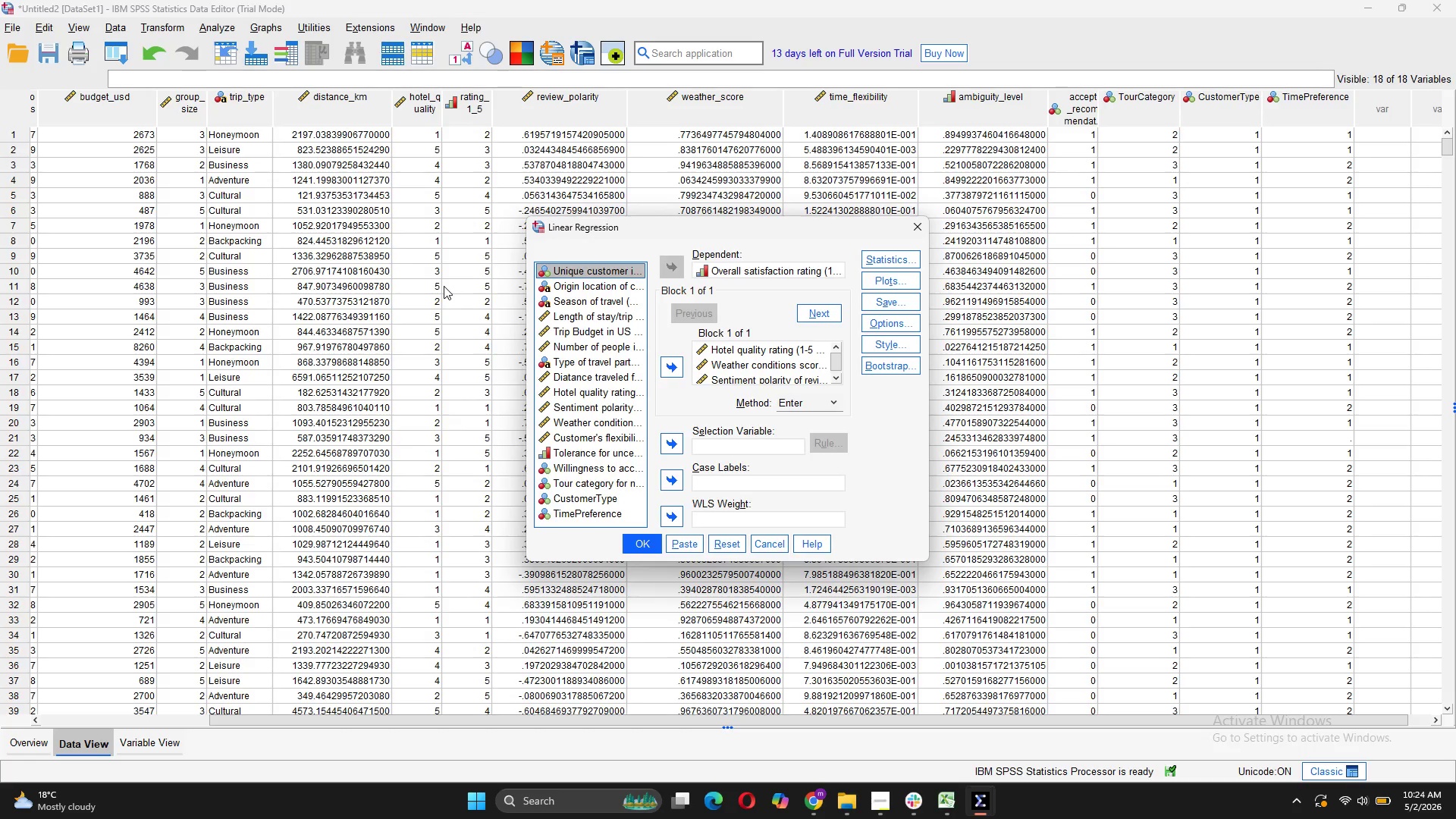 
left_click([648, 550])
 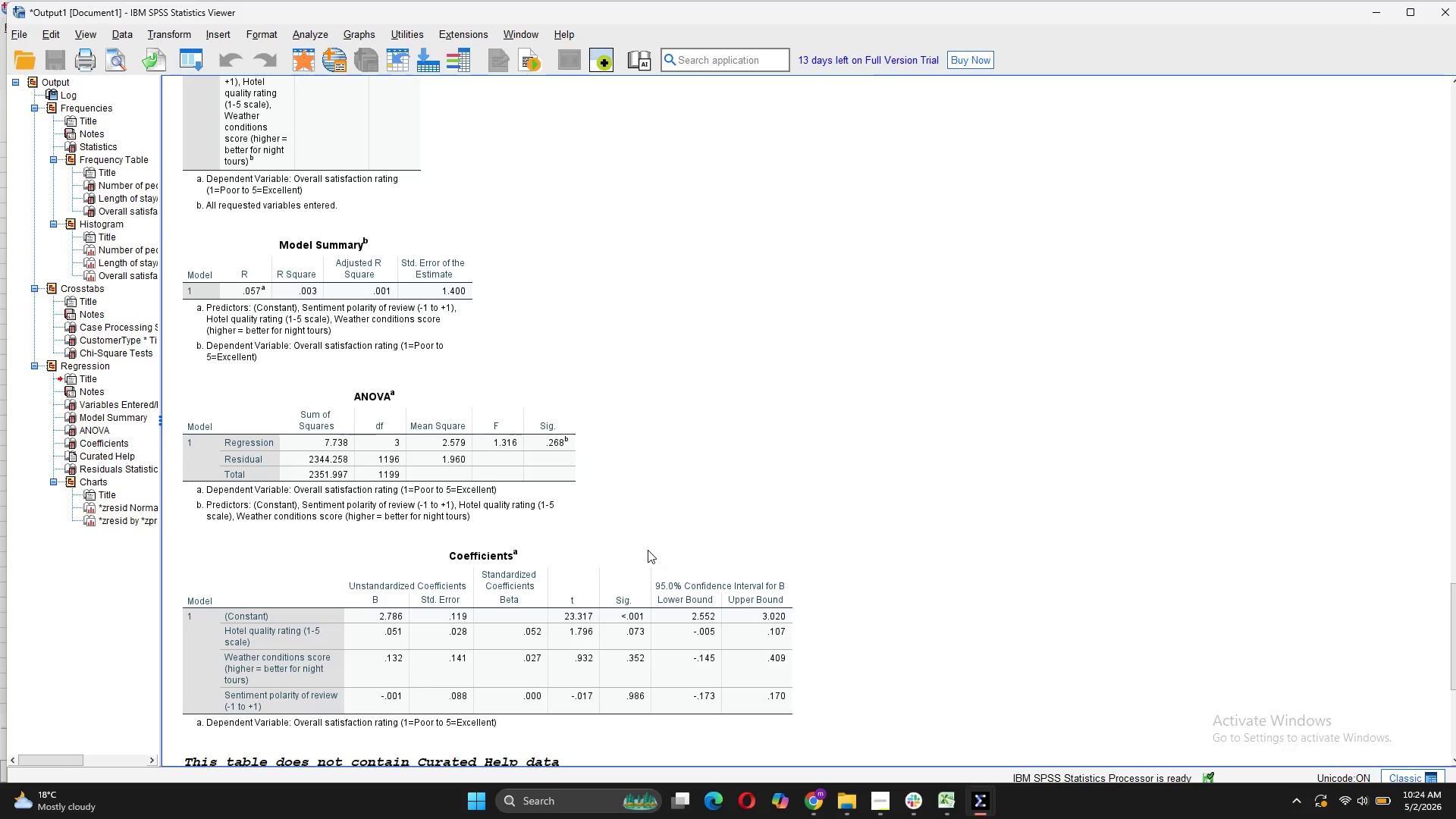 
scroll: coordinate [506, 458], scroll_direction: down, amount: 23.0
 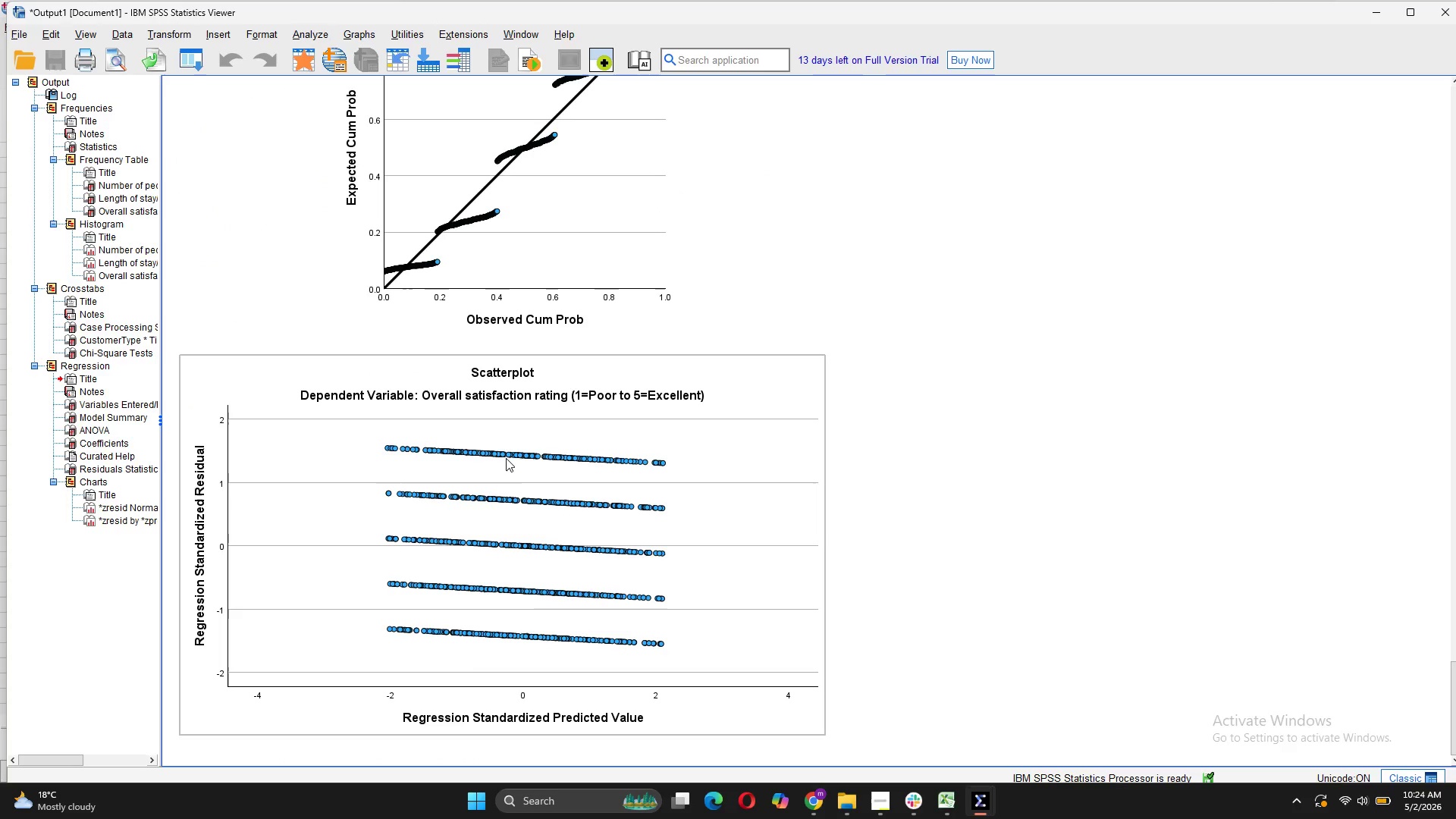 
scroll: coordinate [506, 458], scroll_direction: up, amount: 5.0
 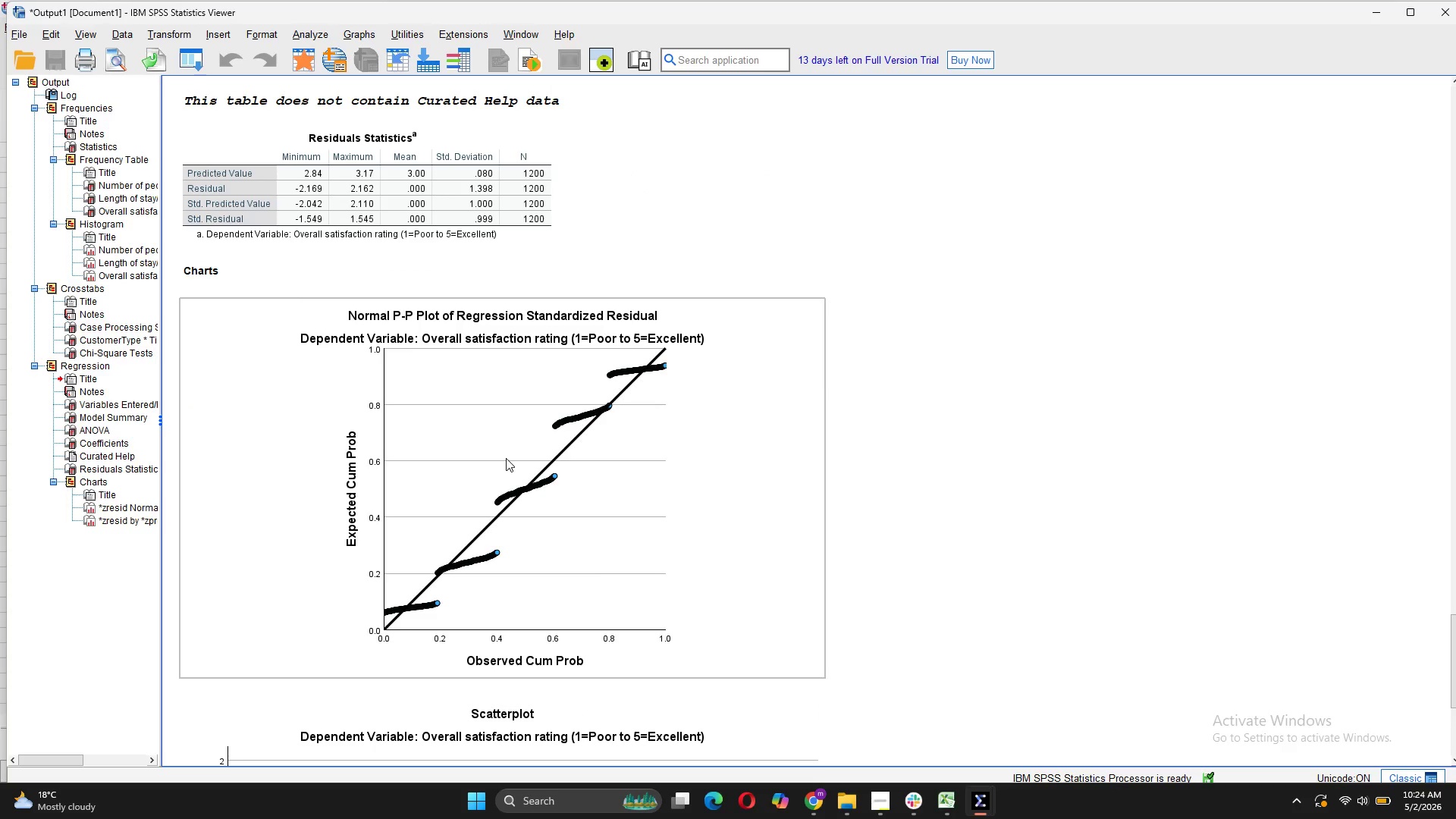 
wait(5.48)
 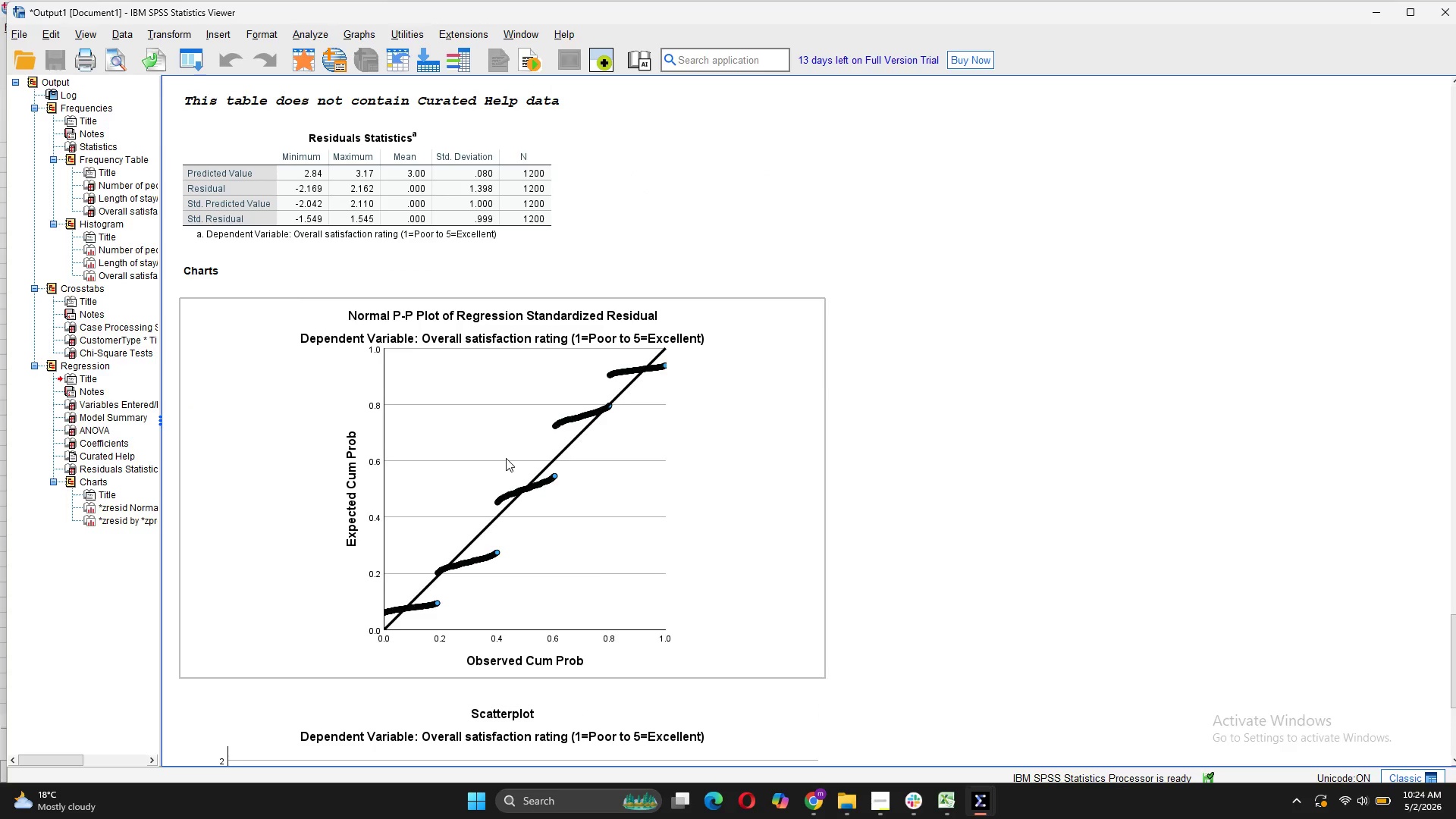 
scroll: coordinate [506, 458], scroll_direction: down, amount: 5.0
 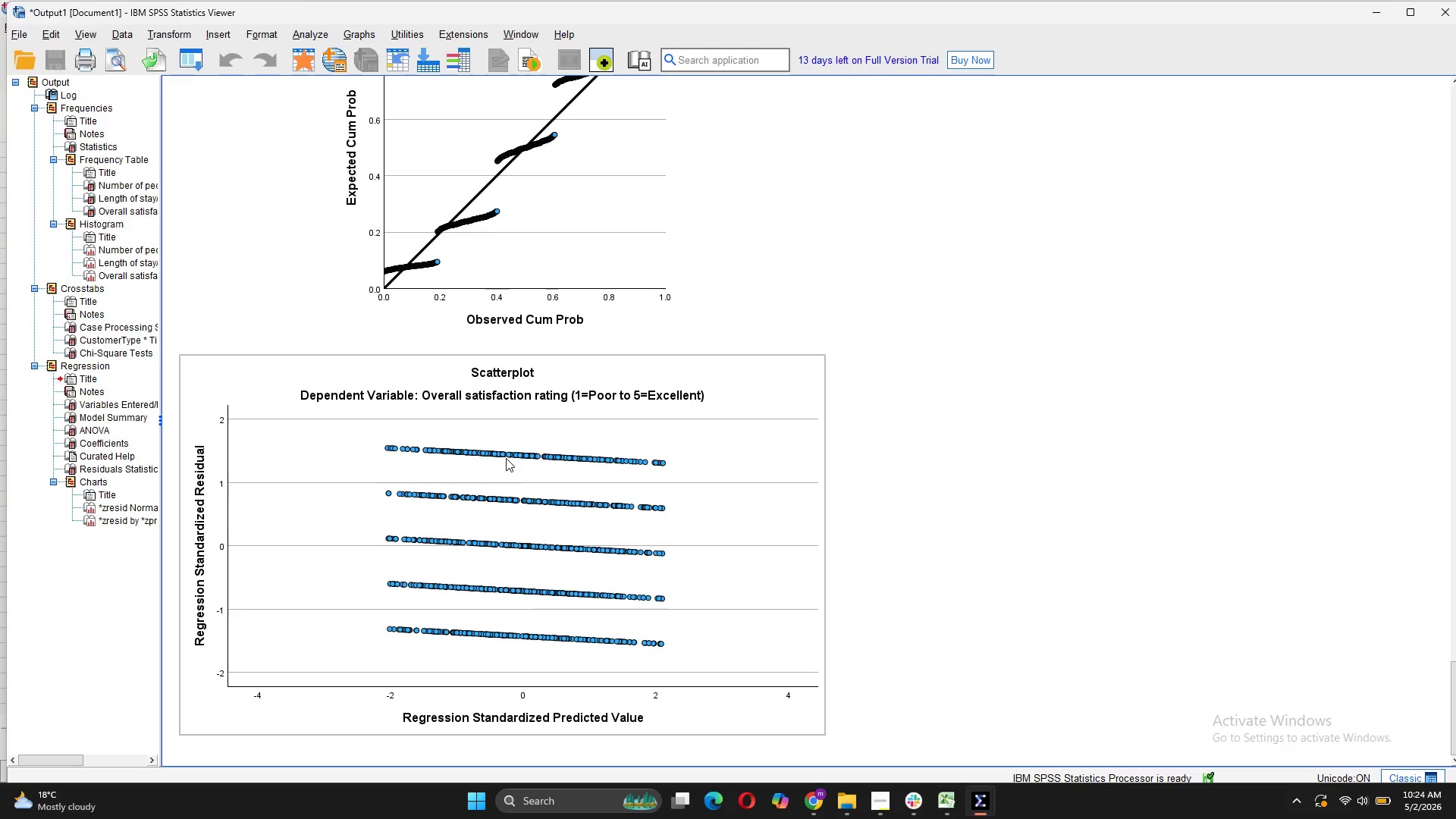 
wait(8.78)
 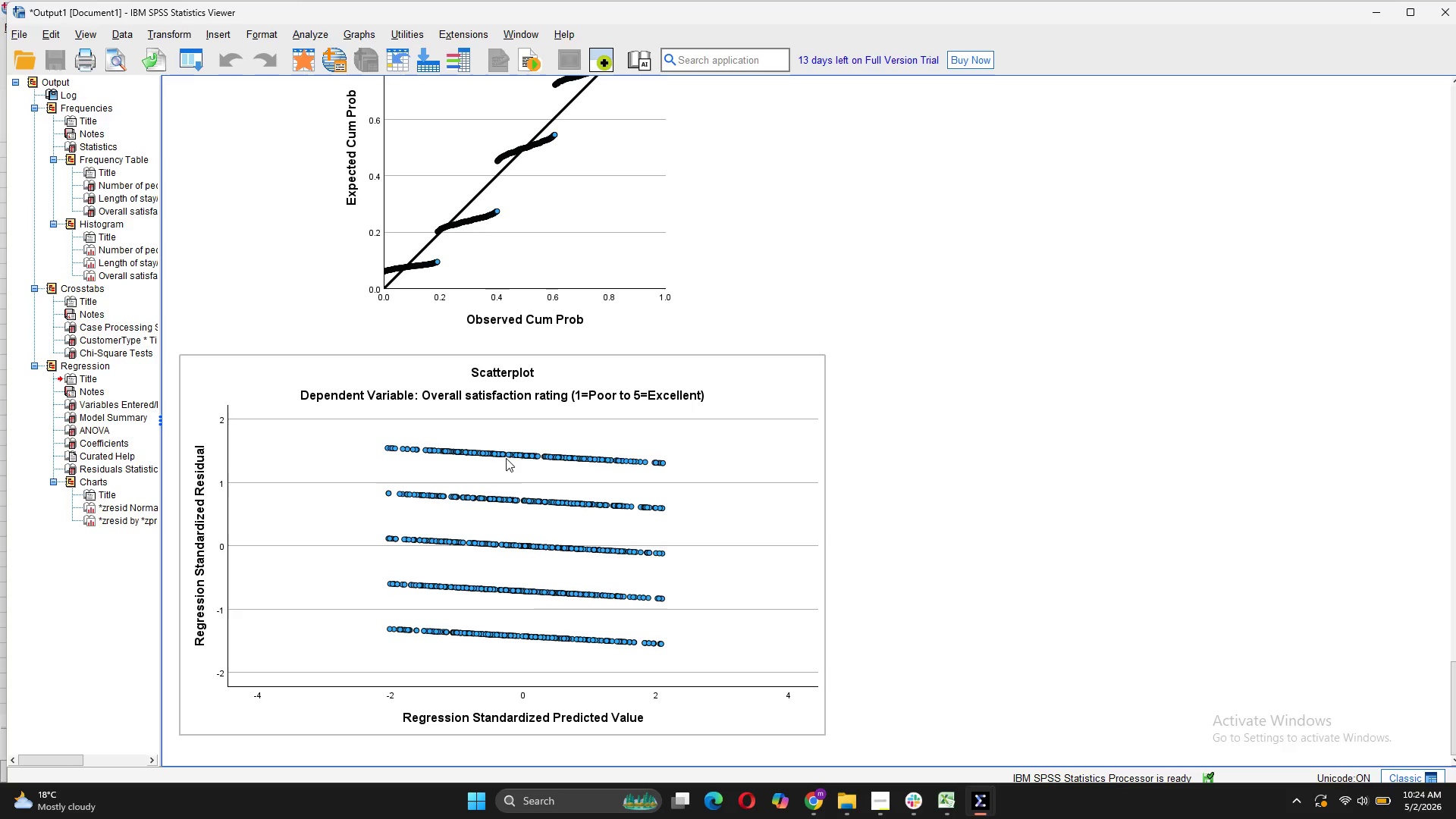 
mouse_move([757, 475])
 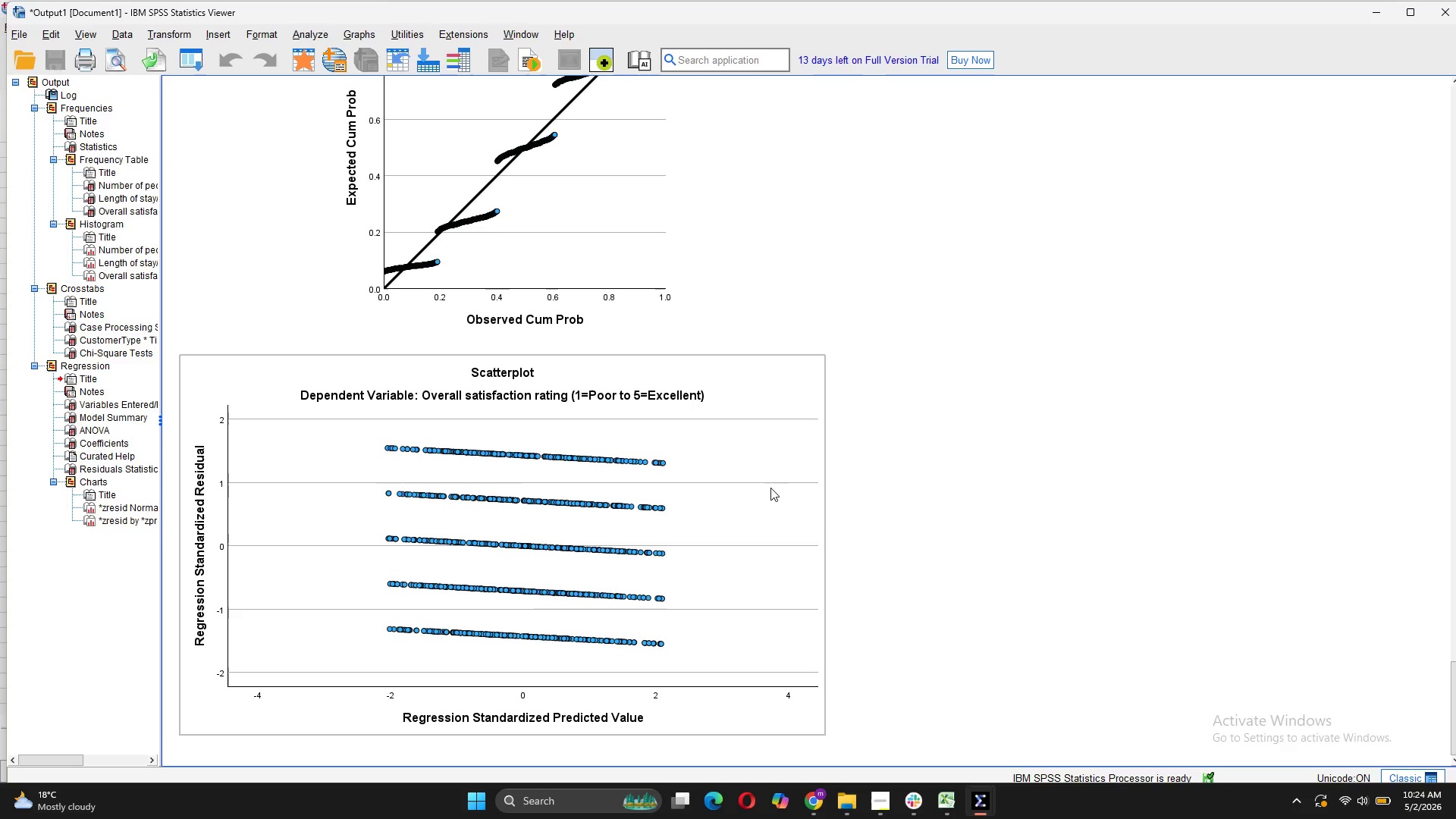 
wait(6.73)
 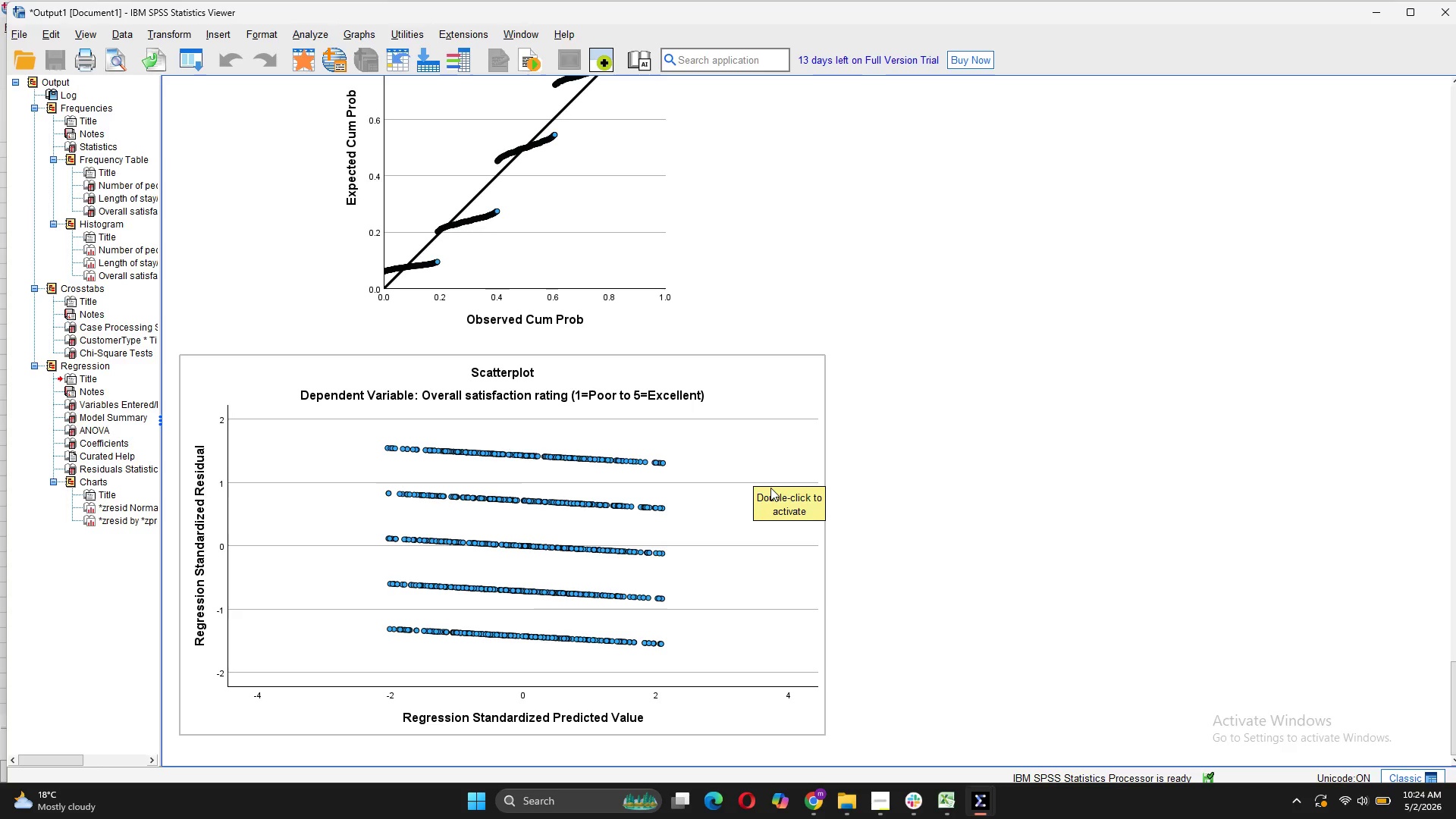 
scroll: coordinate [692, 636], scroll_direction: down, amount: 10.0
 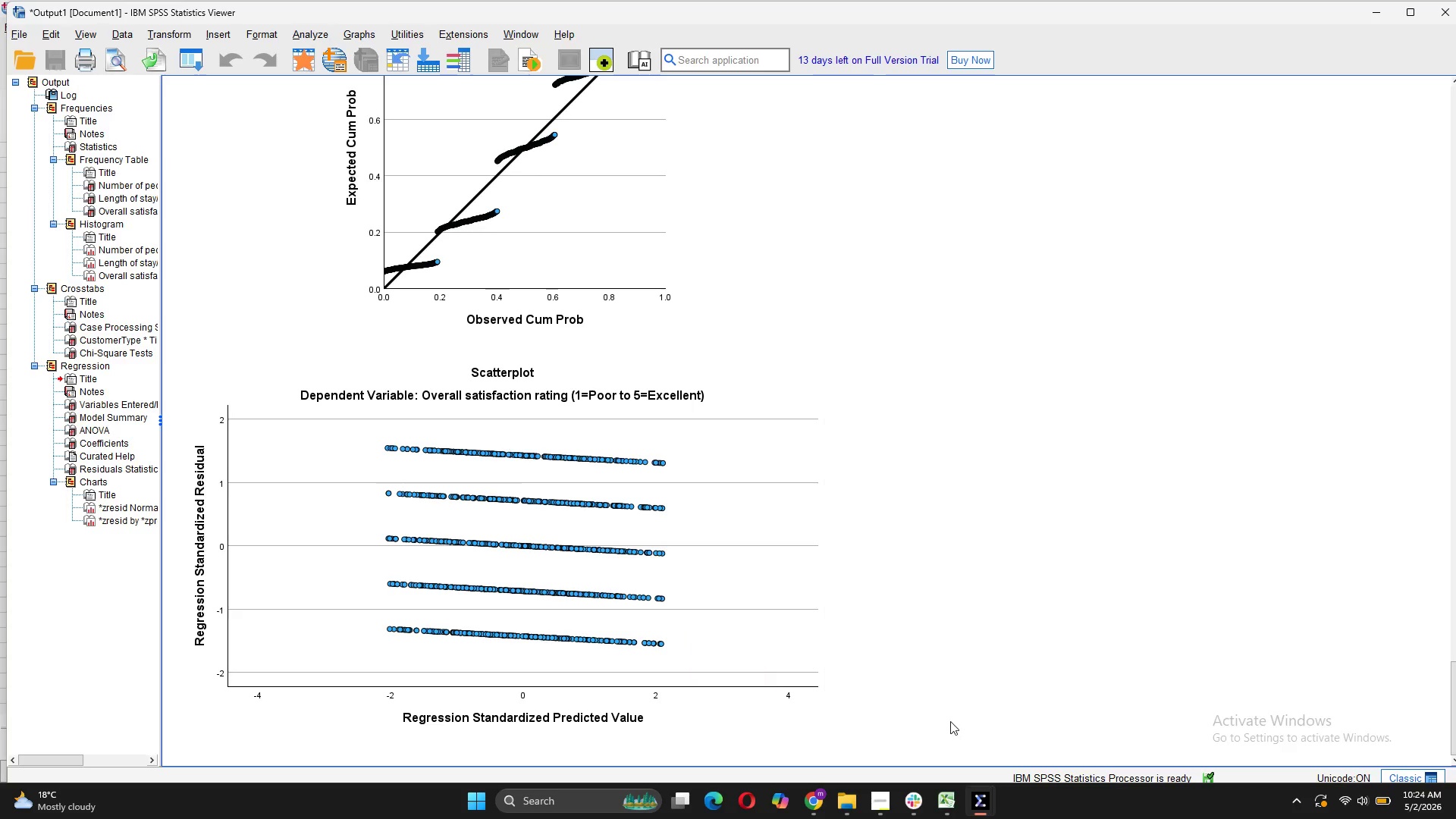 
left_click([874, 795])